 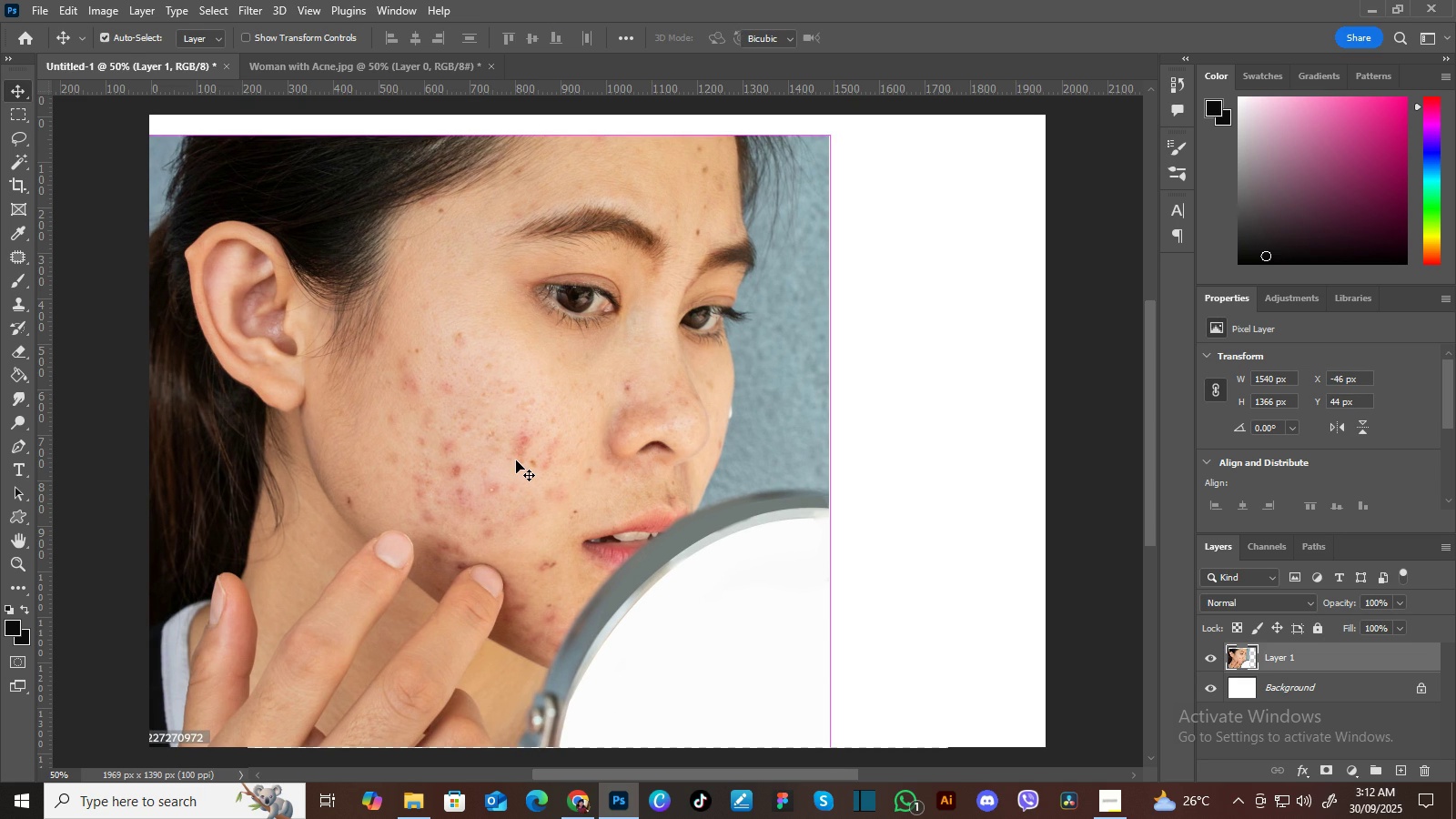 
left_click([889, 507])
 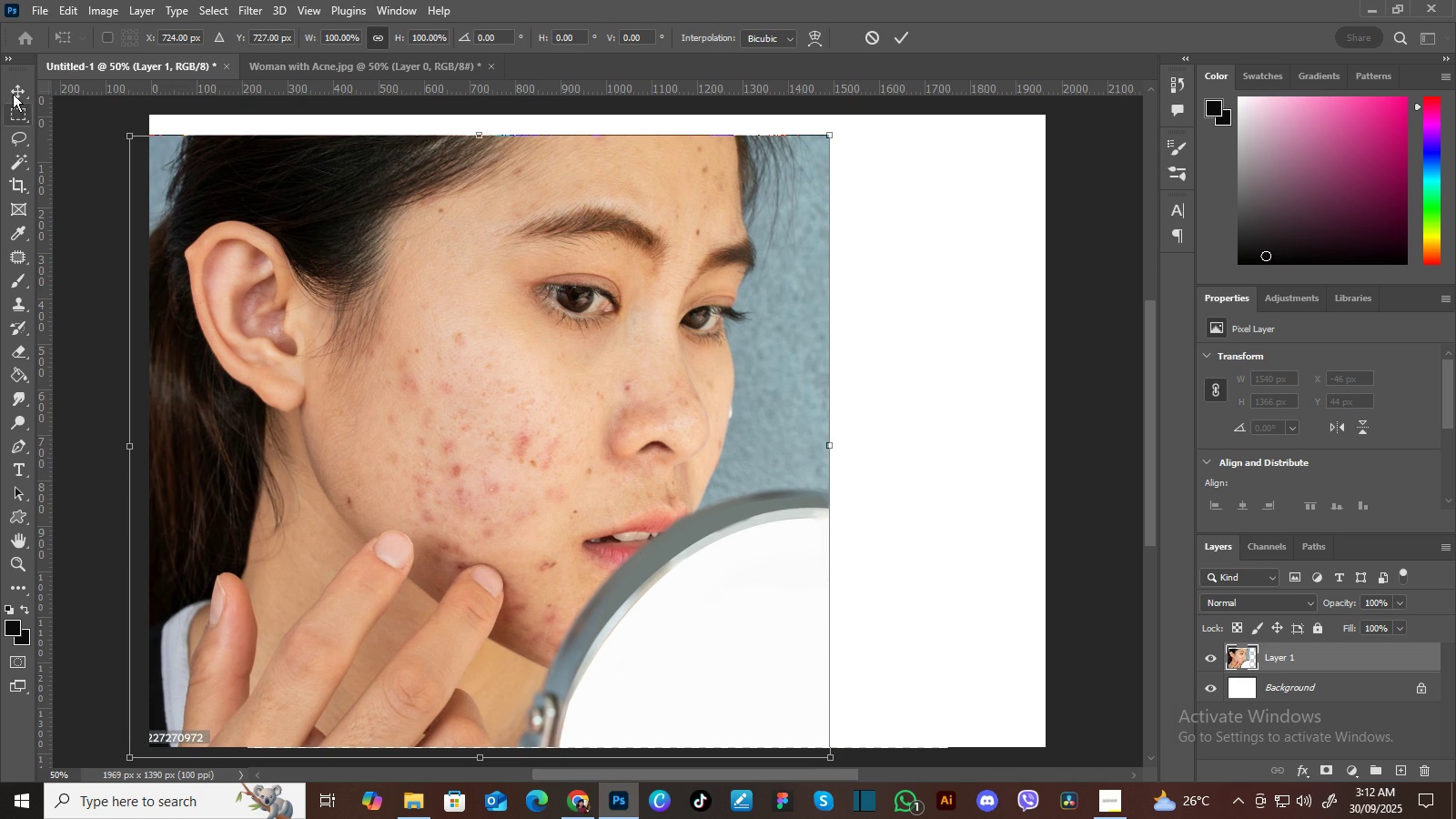 
left_click([12, 88])
 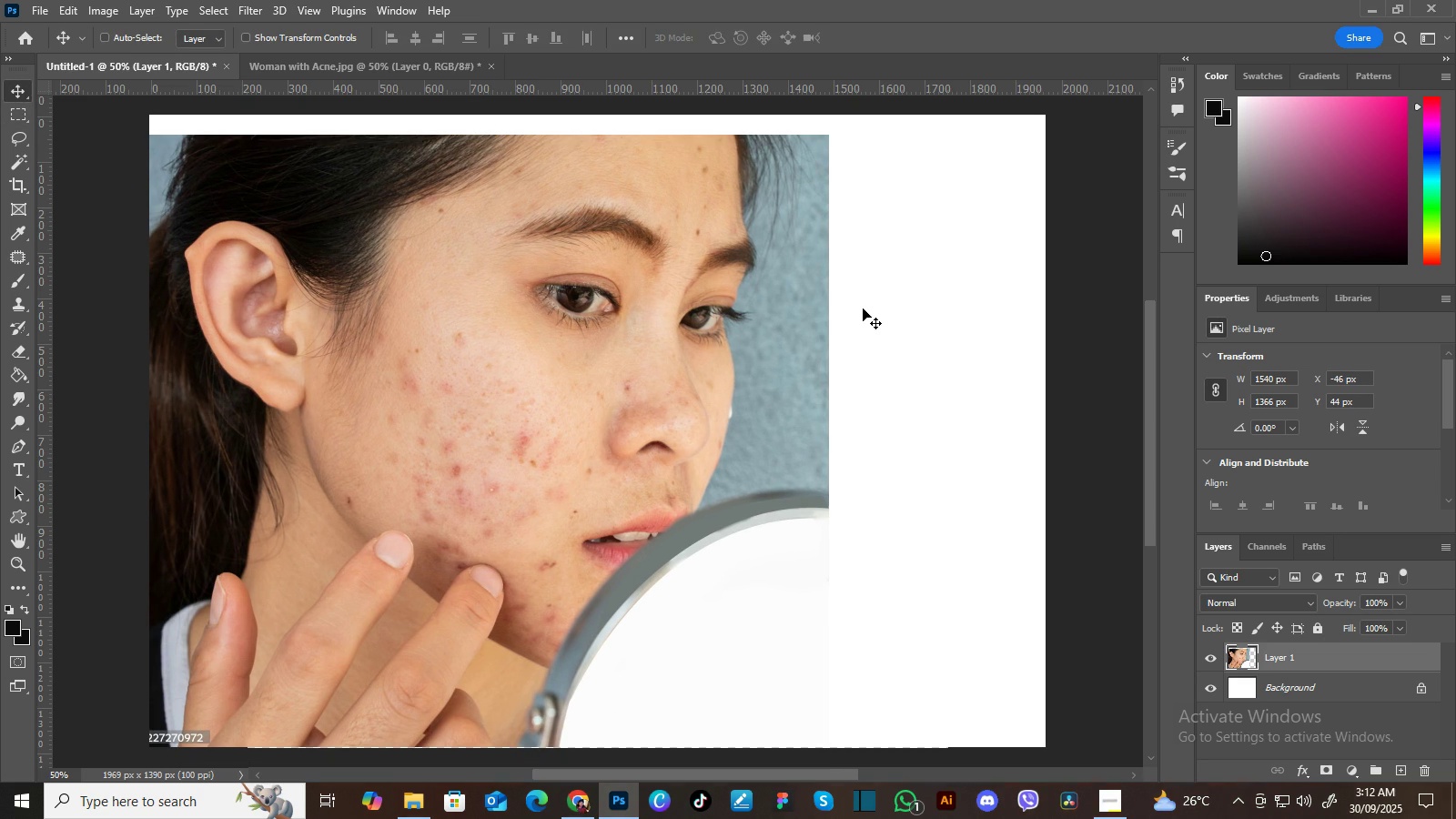 
left_click([863, 308])
 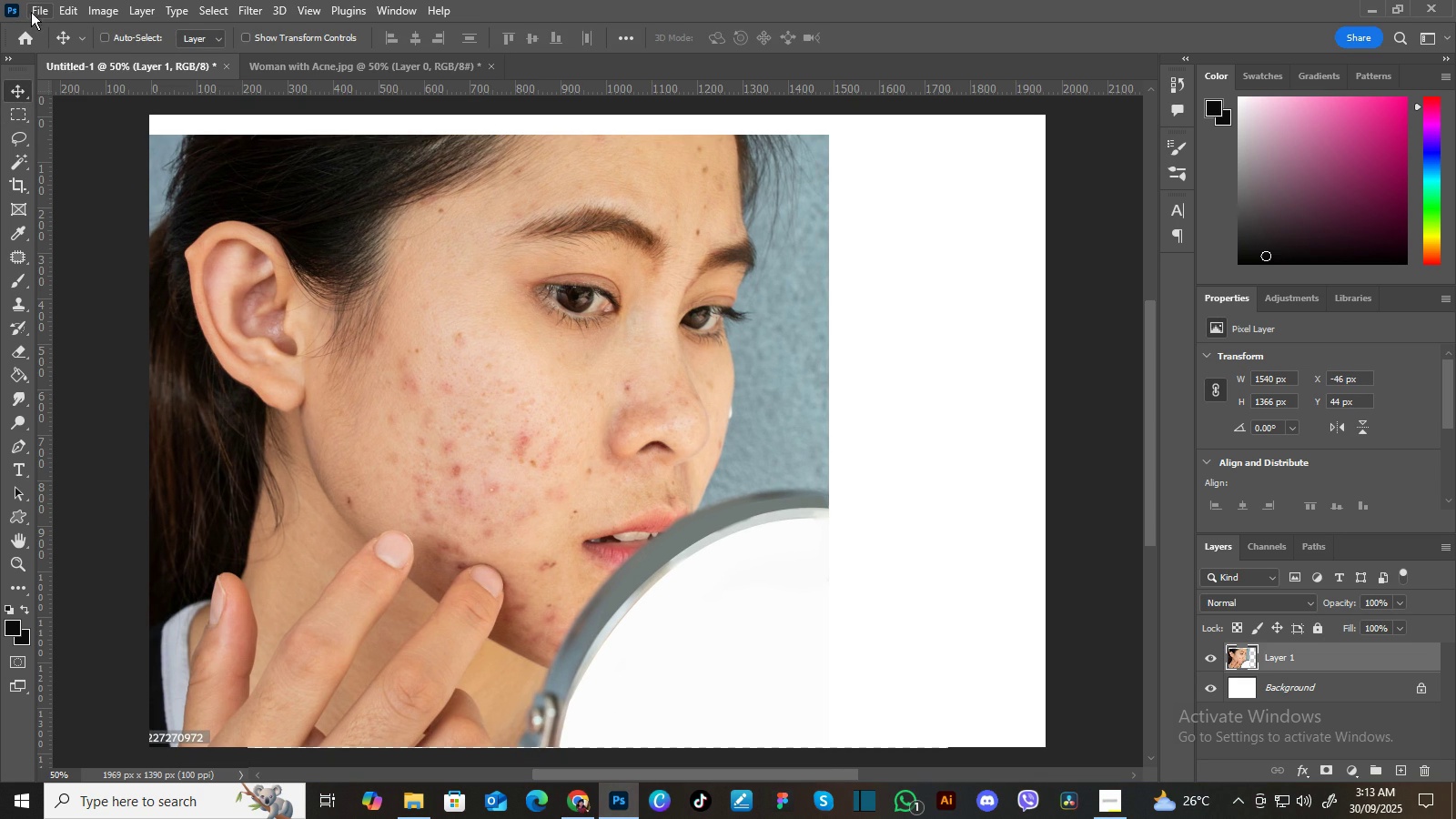 
left_click([36, 9])
 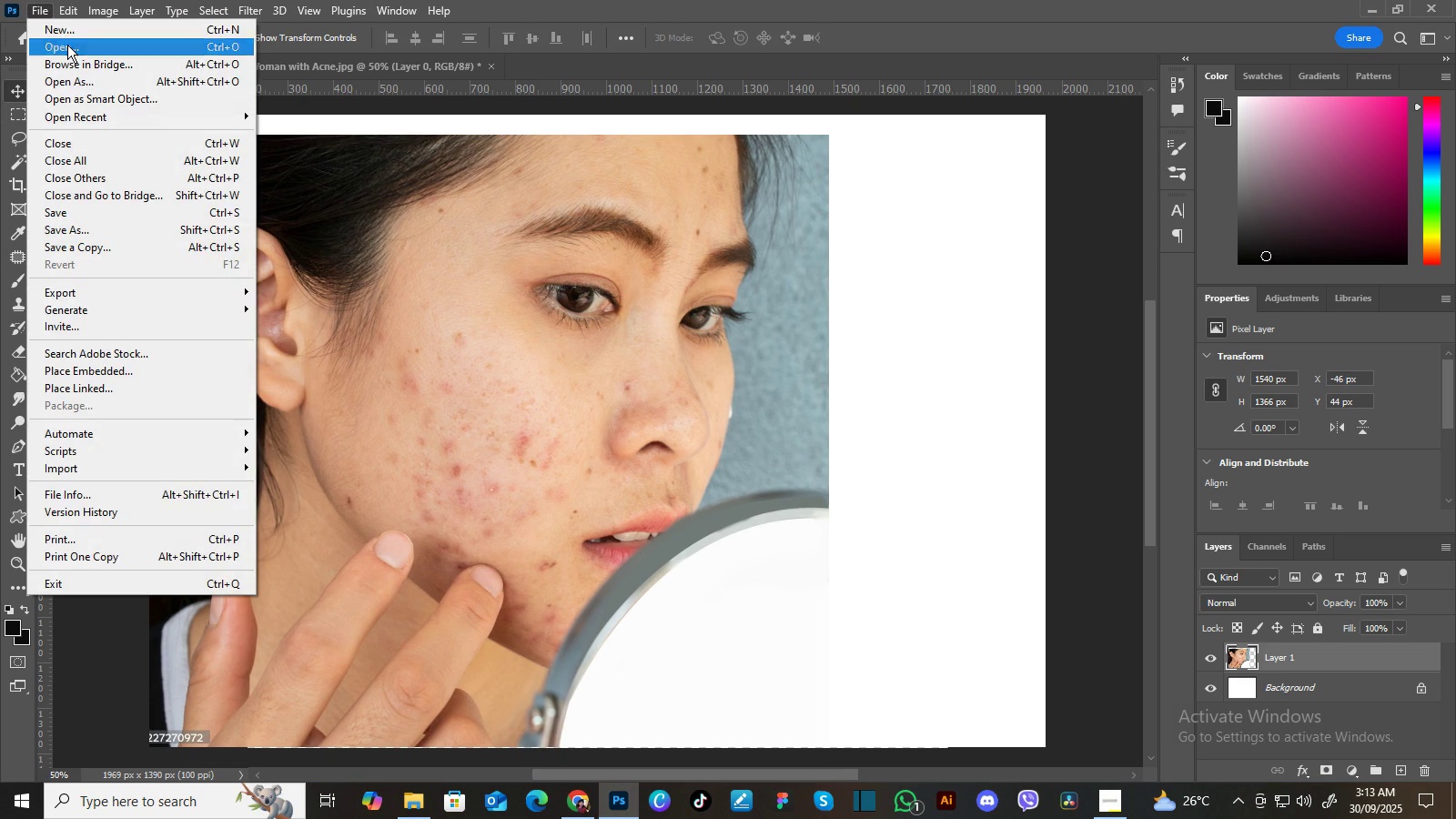 
left_click([67, 45])
 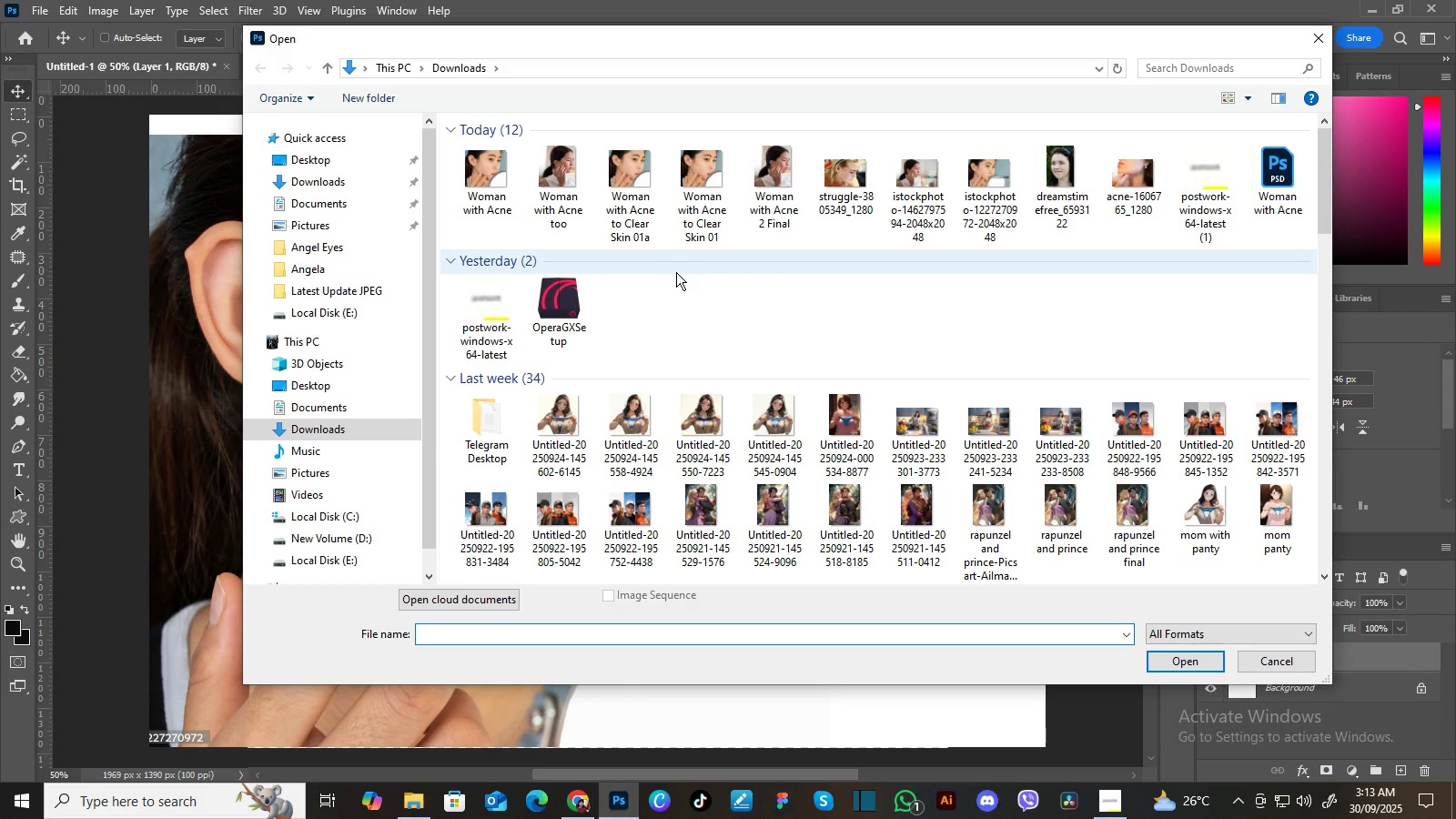 
wait(6.03)
 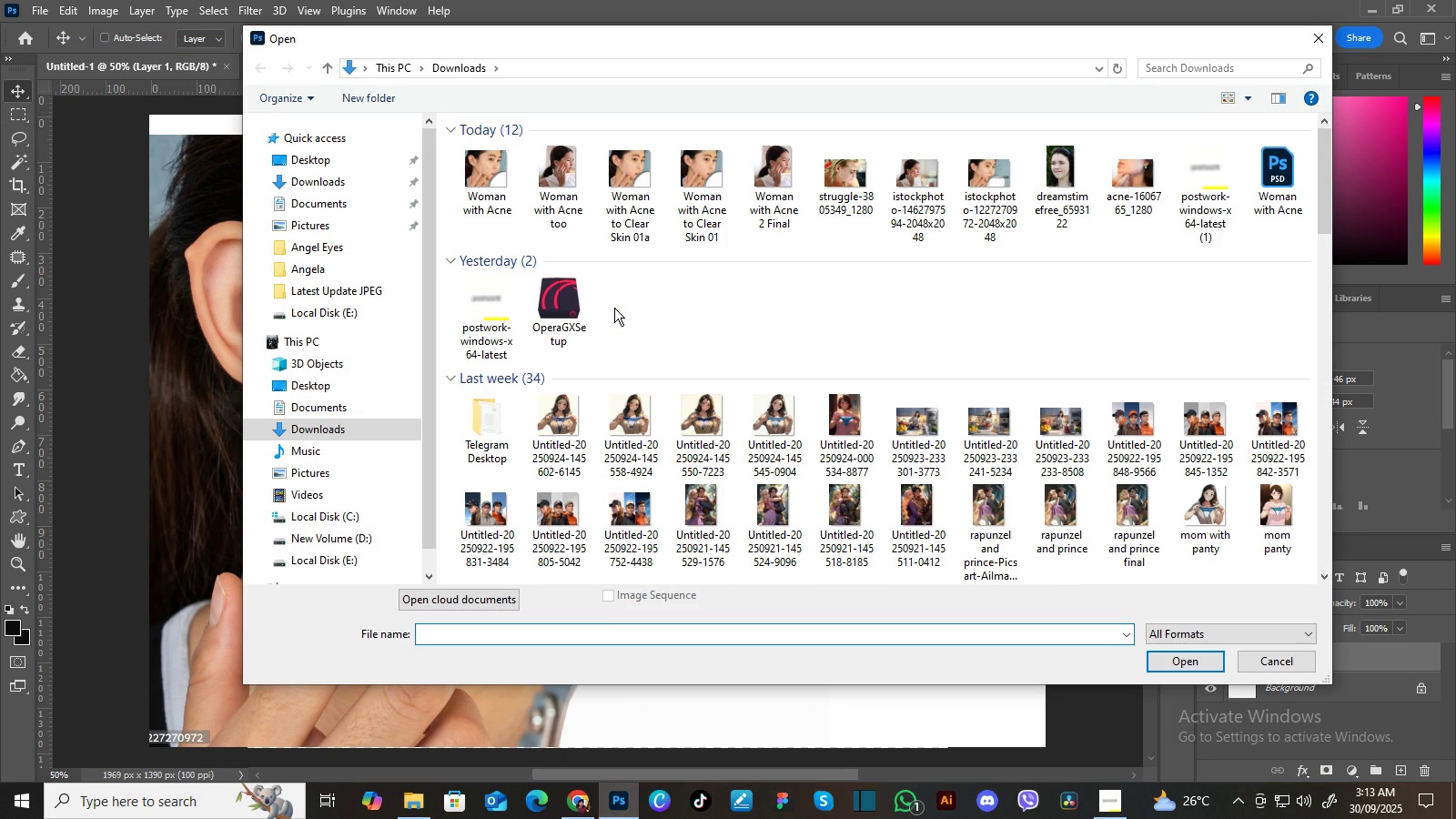 
left_click([631, 176])
 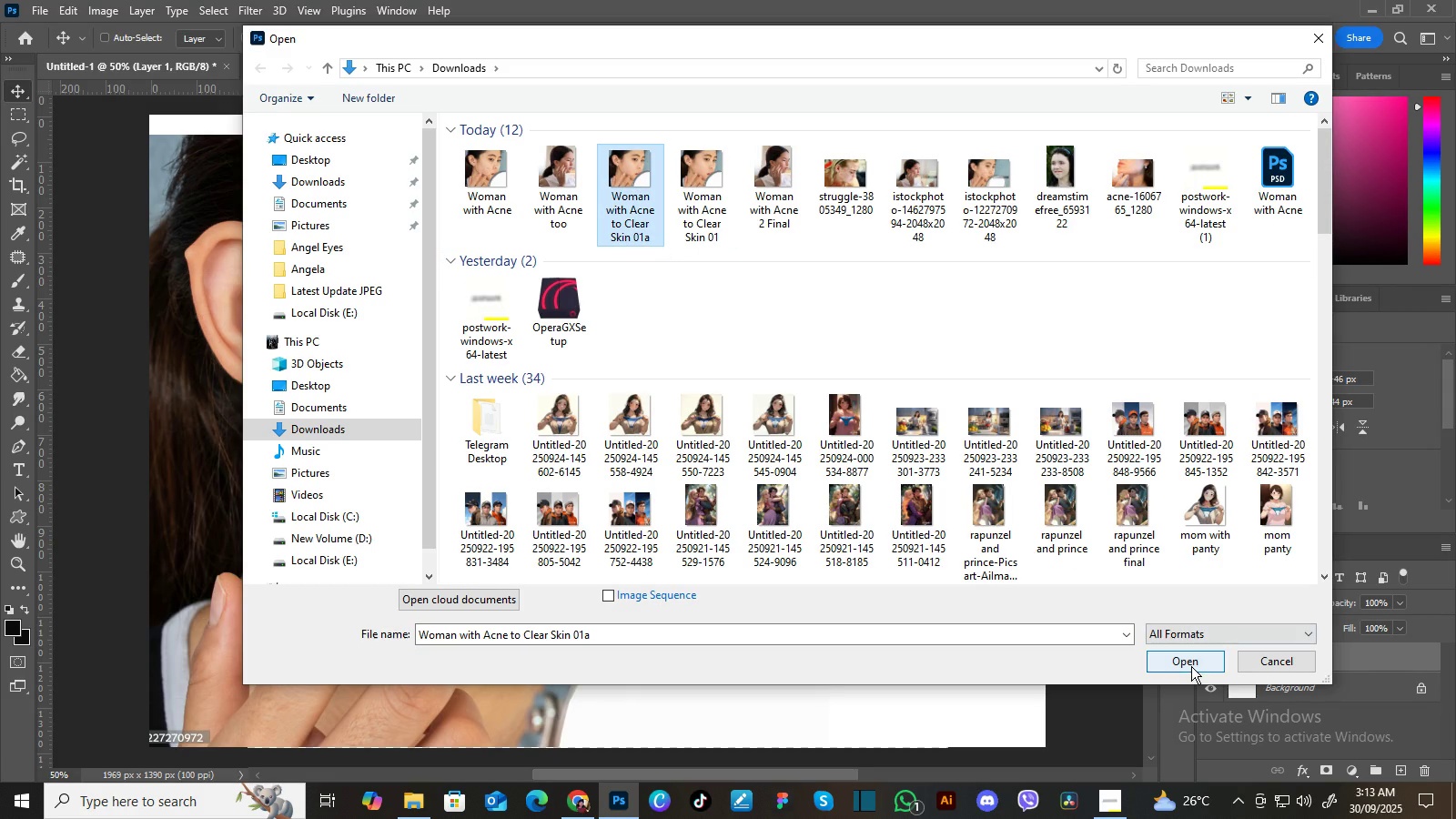 
left_click([1191, 666])